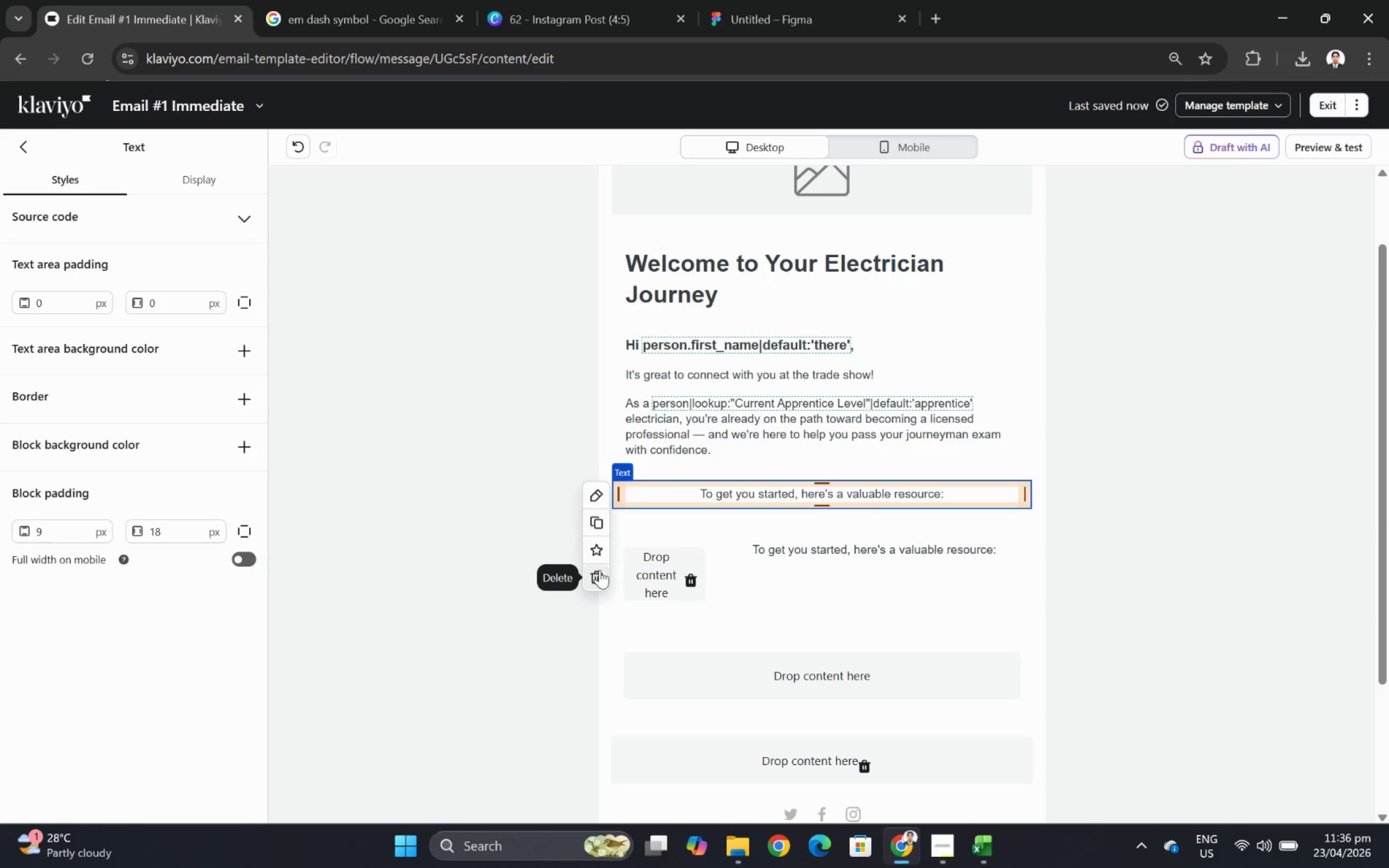 
wait(8.46)
 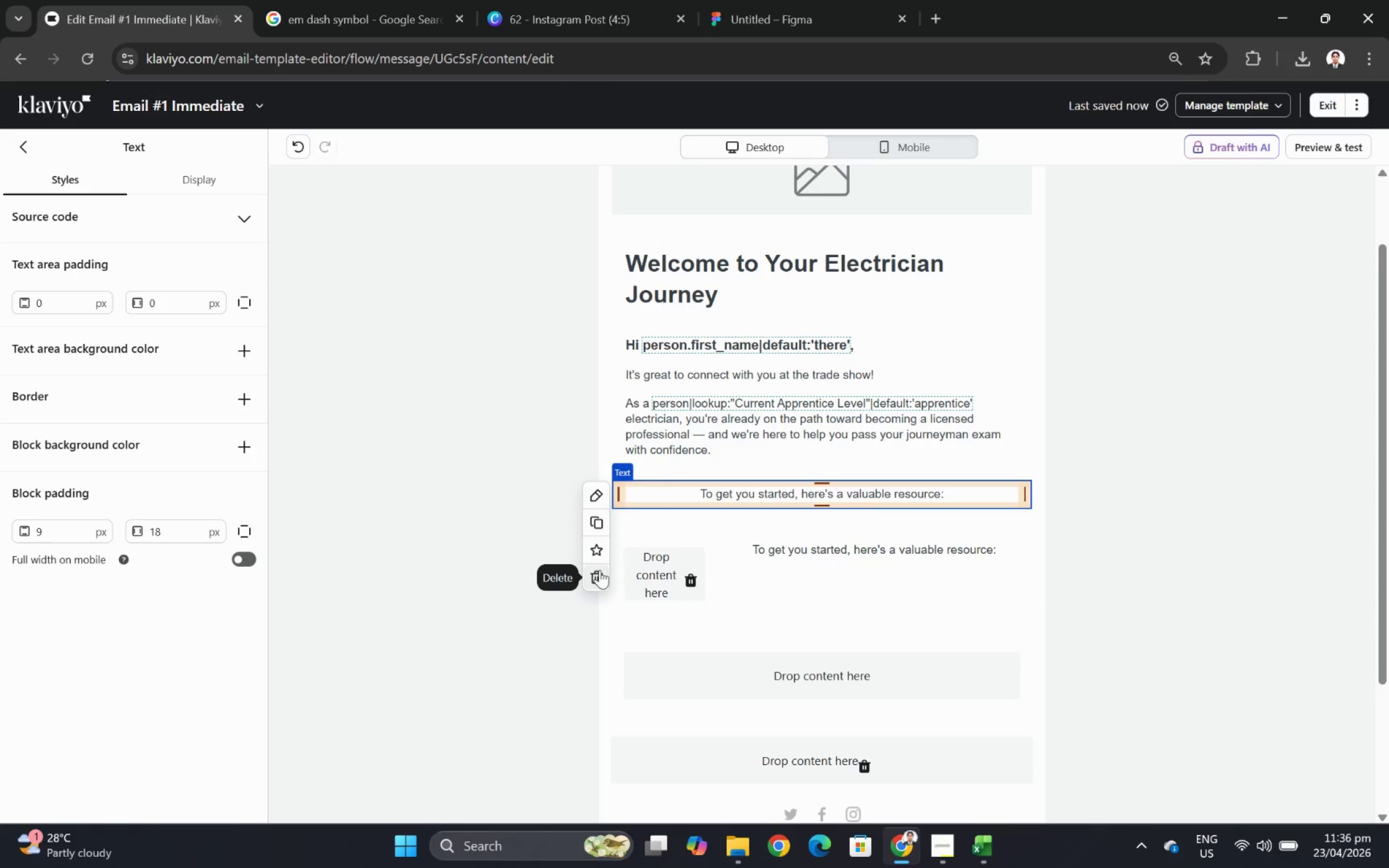 
left_click([599, 569])
 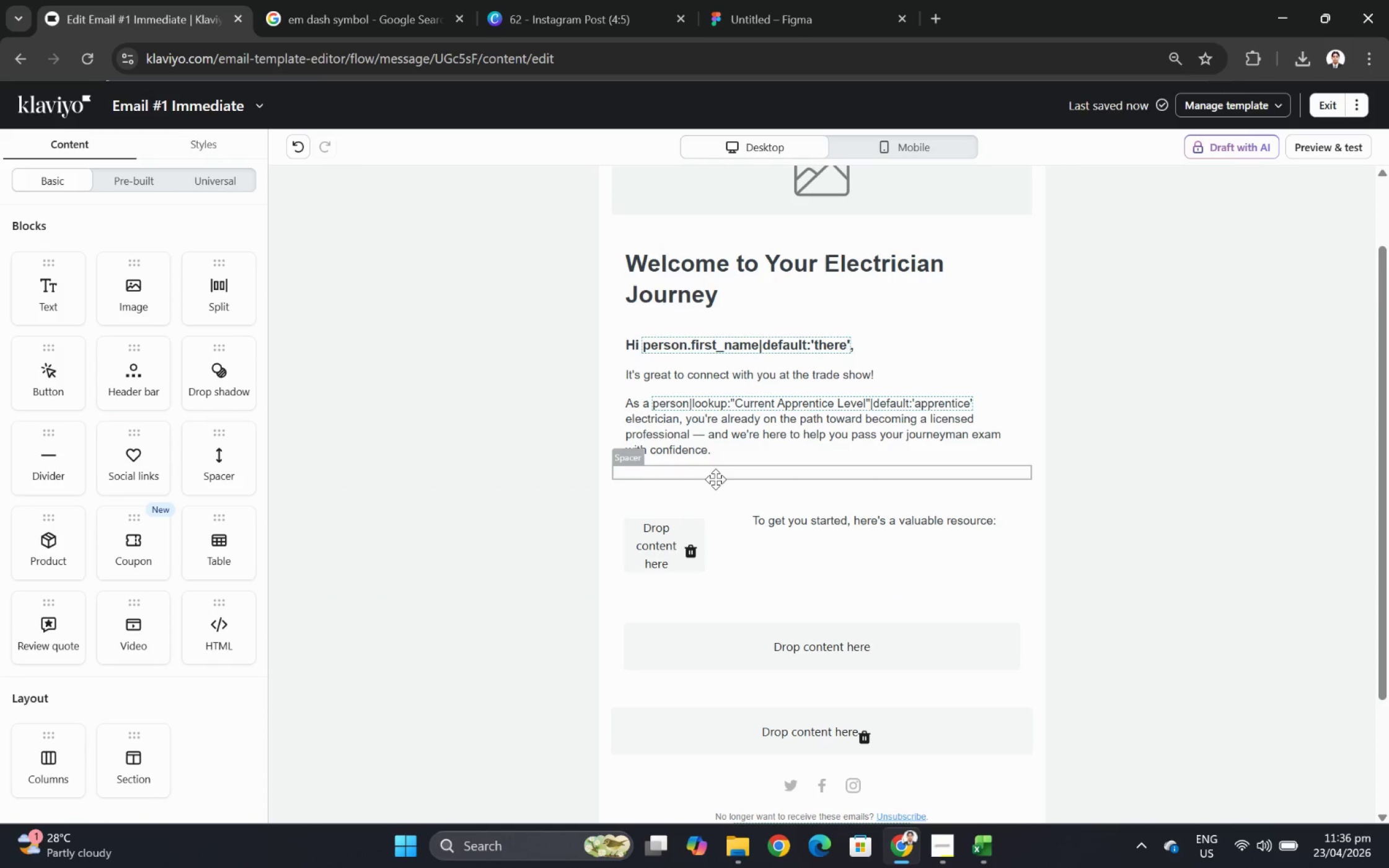 
wait(18.43)
 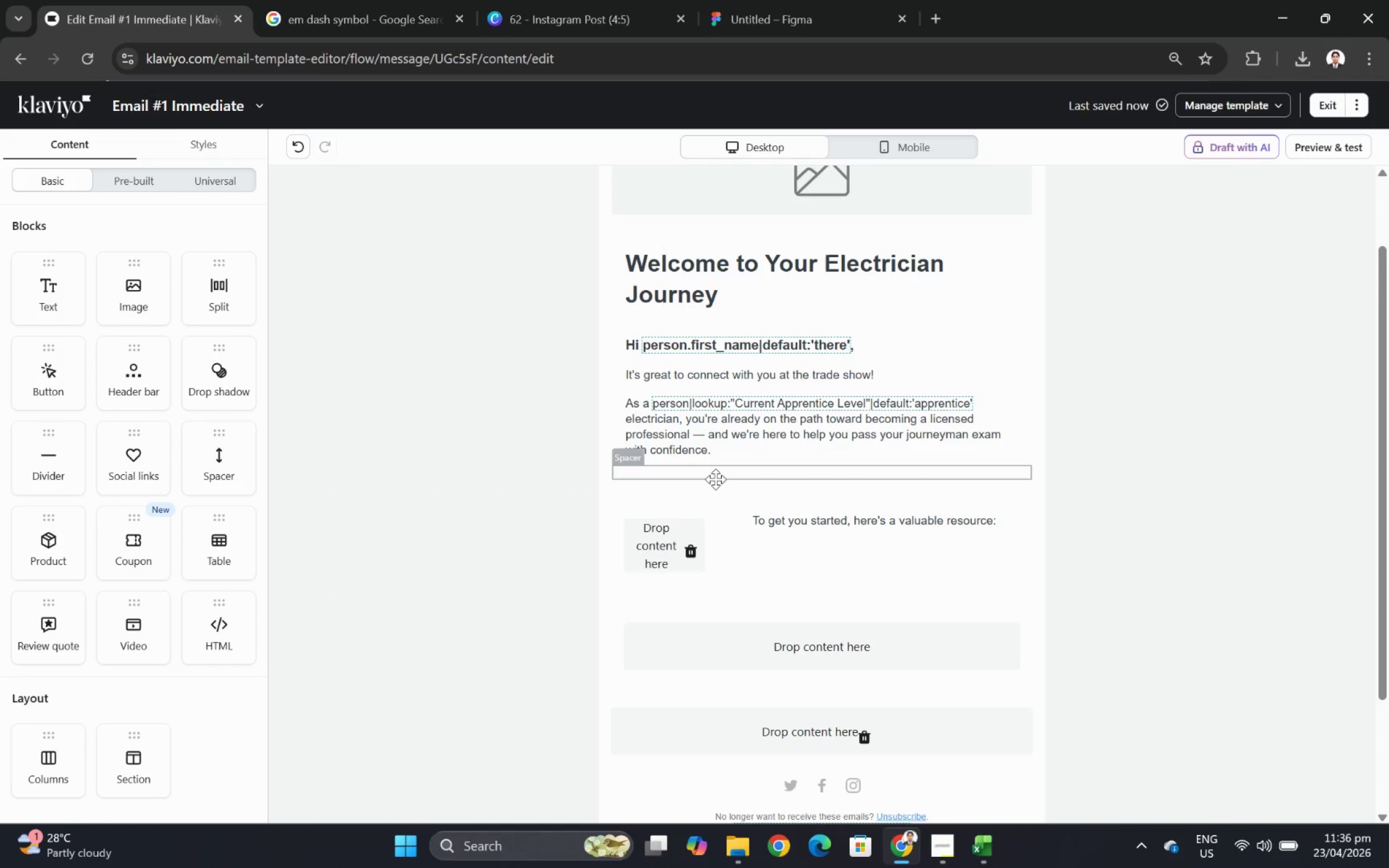 
scroll: coordinate [1080, 509], scroll_direction: down, amount: 1.0
 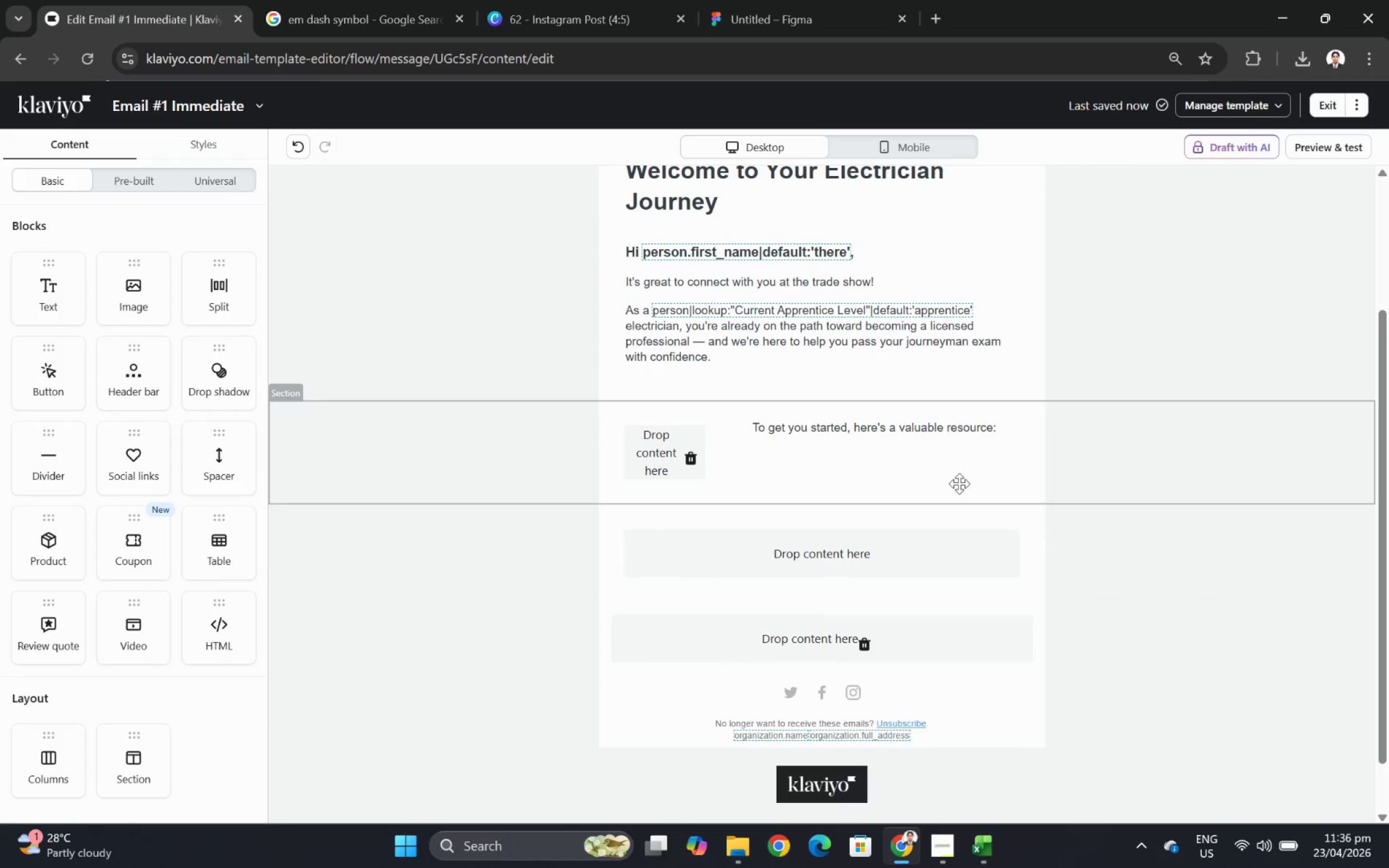 
scroll: coordinate [950, 483], scroll_direction: up, amount: 2.0
 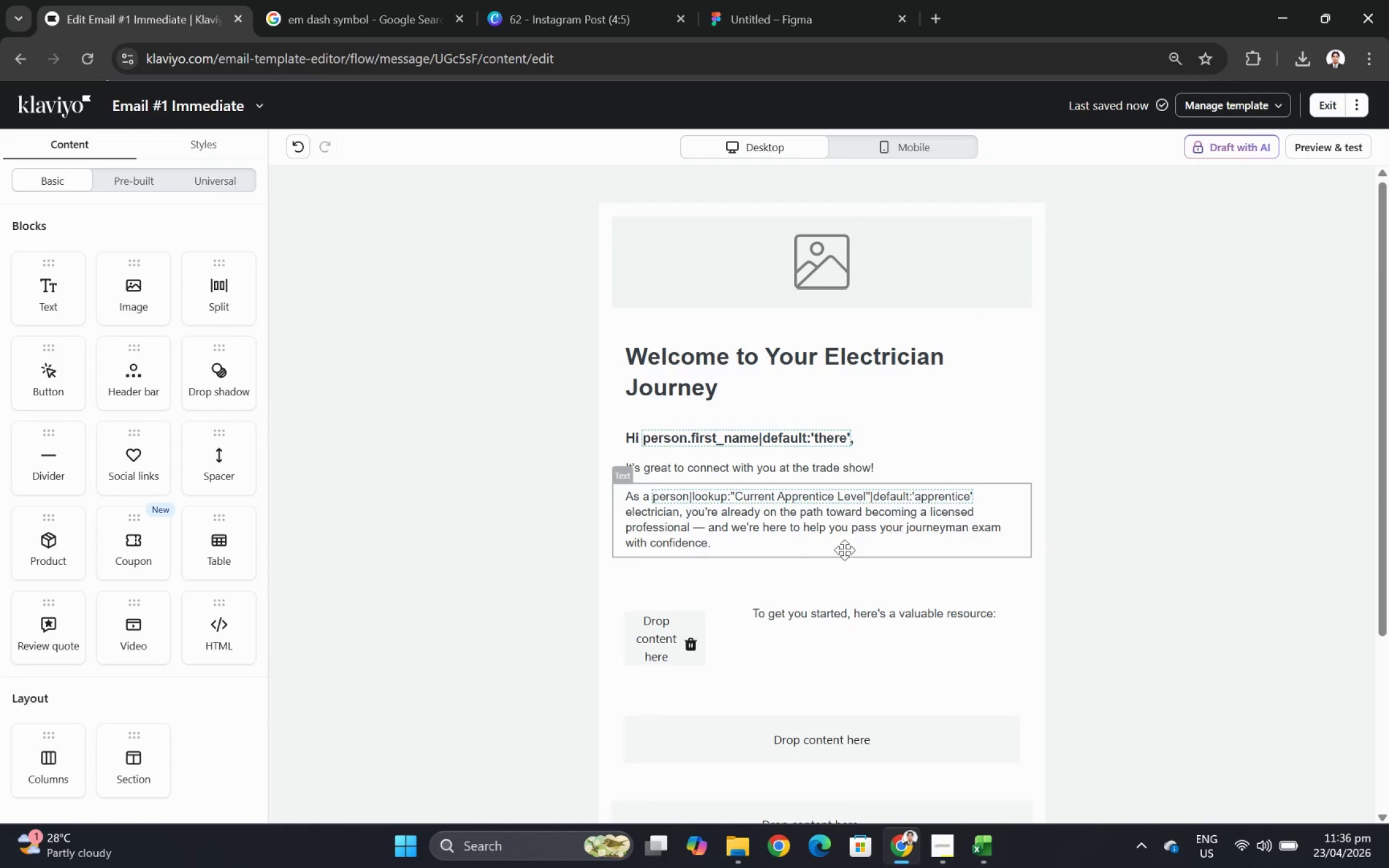 
left_click([770, 564])
 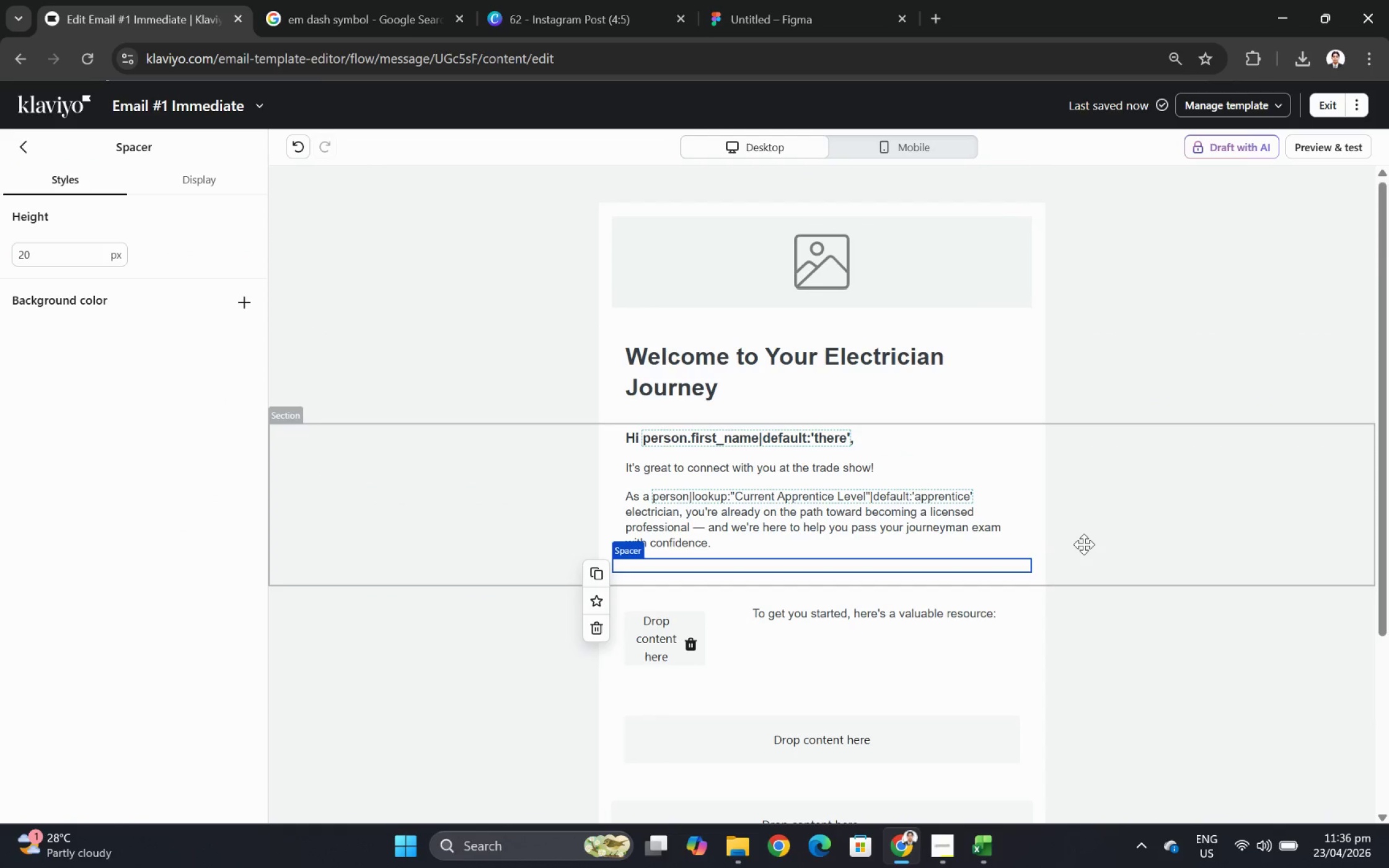 
left_click([1084, 543])
 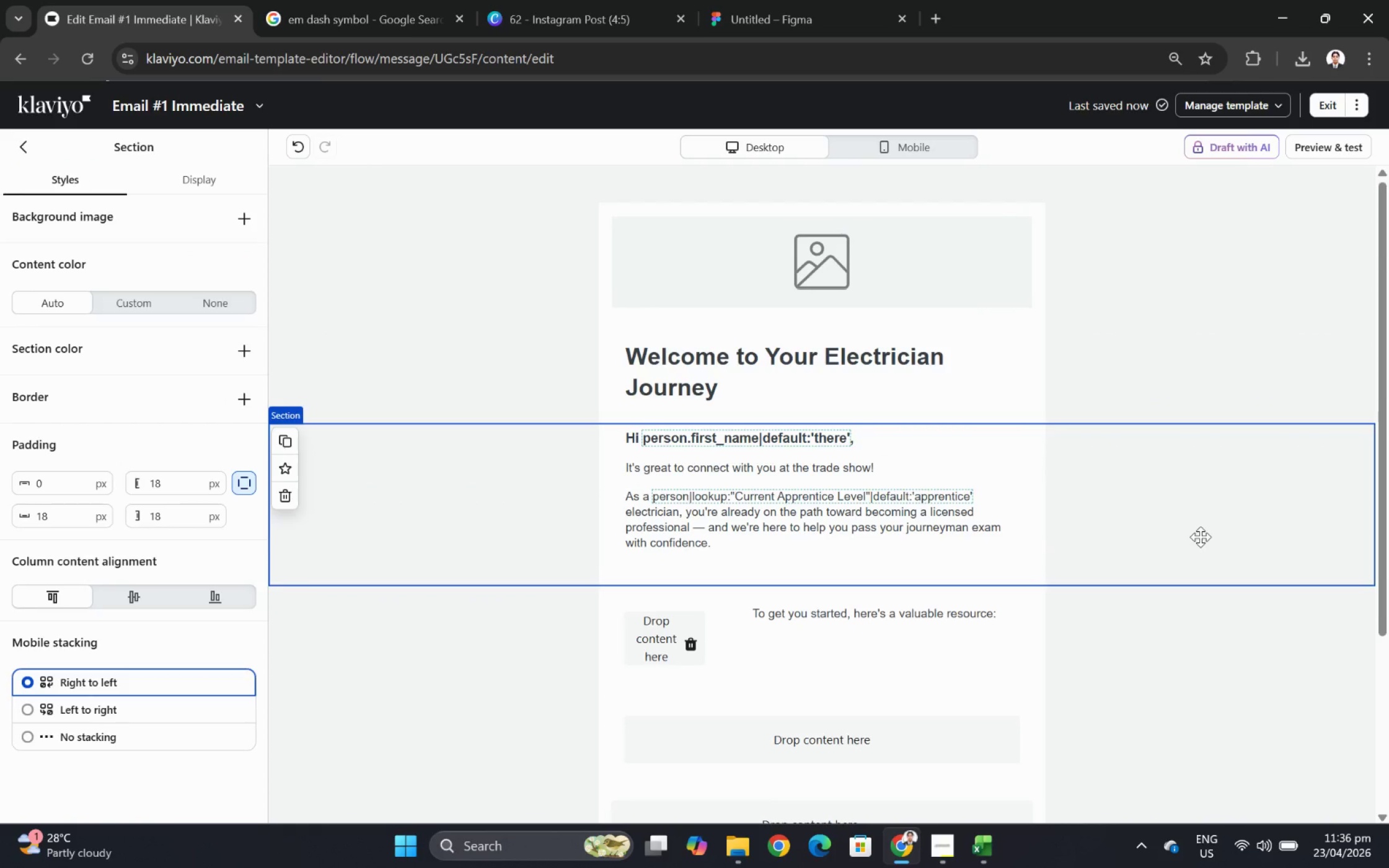 
scroll: coordinate [1200, 537], scroll_direction: down, amount: 2.0
 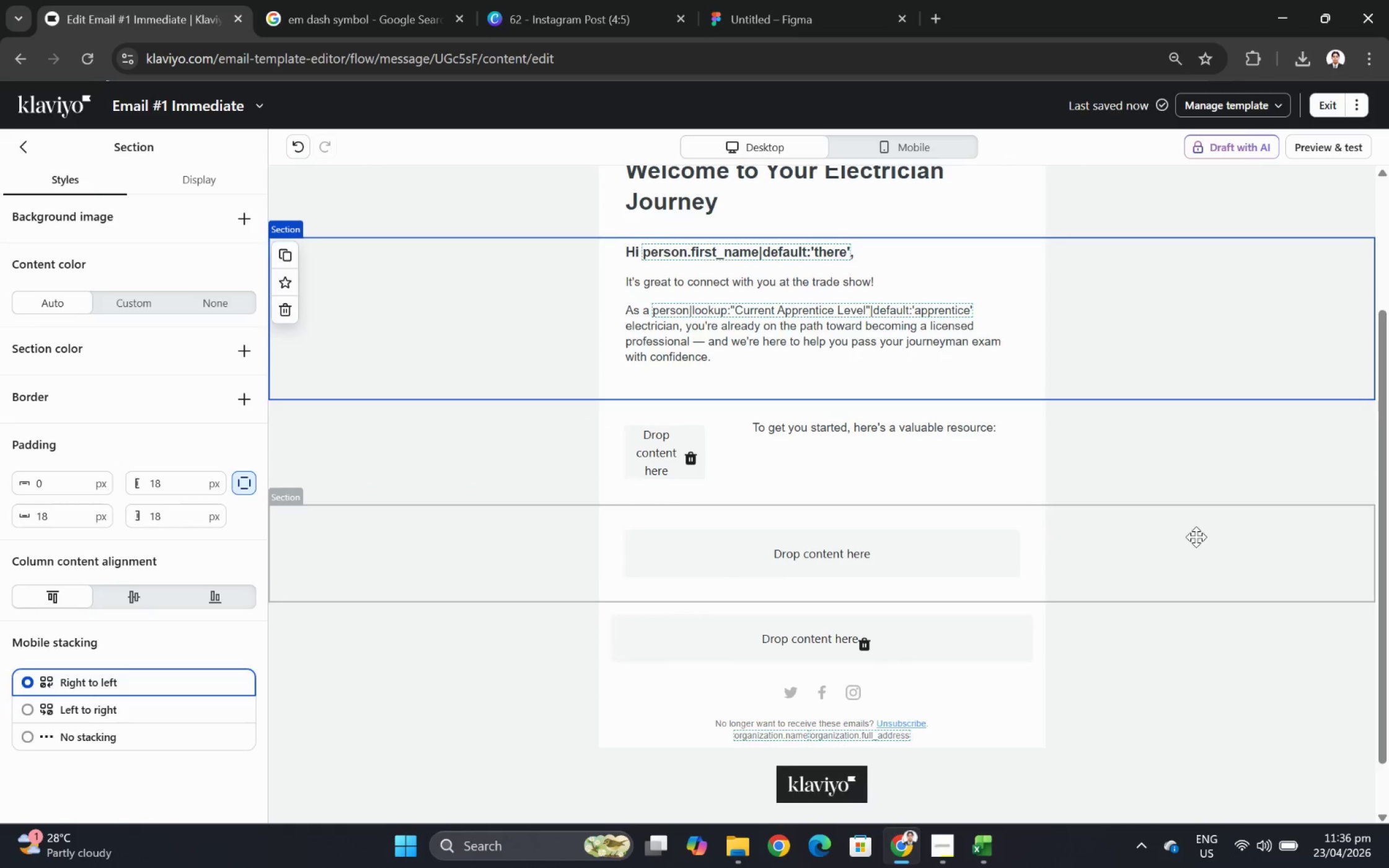 
scroll: coordinate [1196, 537], scroll_direction: up, amount: 1.0
 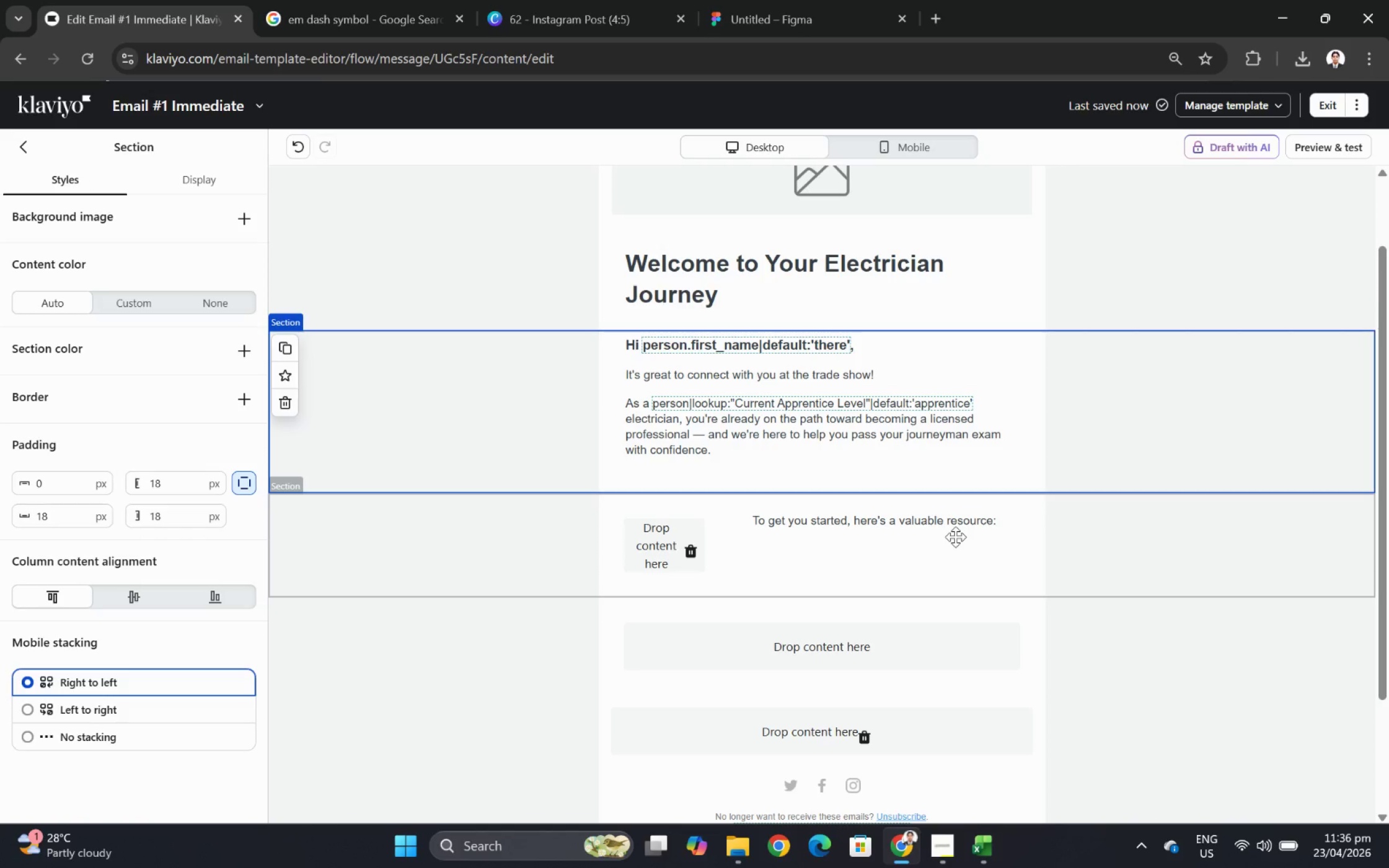 
wait(14.53)
 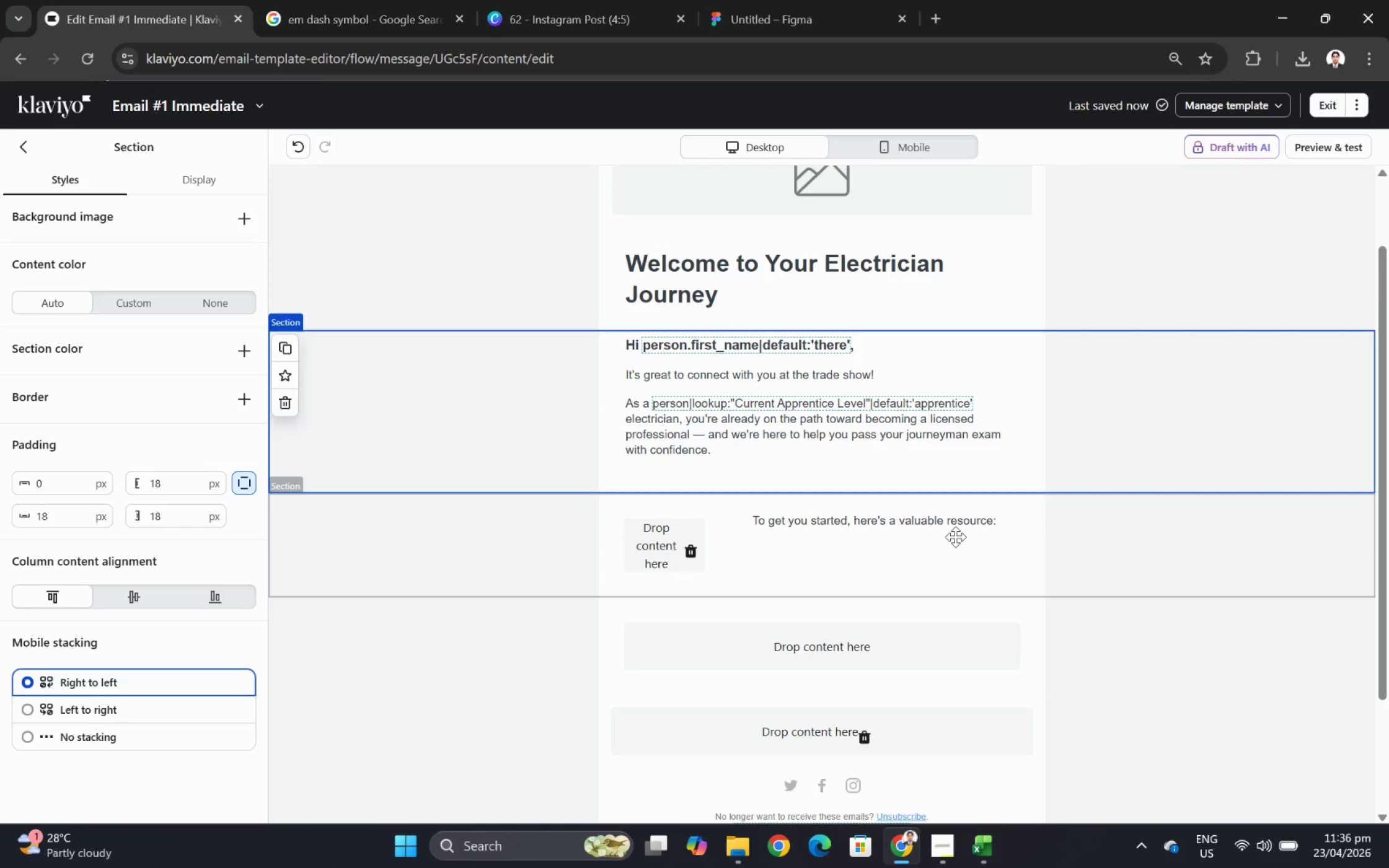 
left_click([664, 475])
 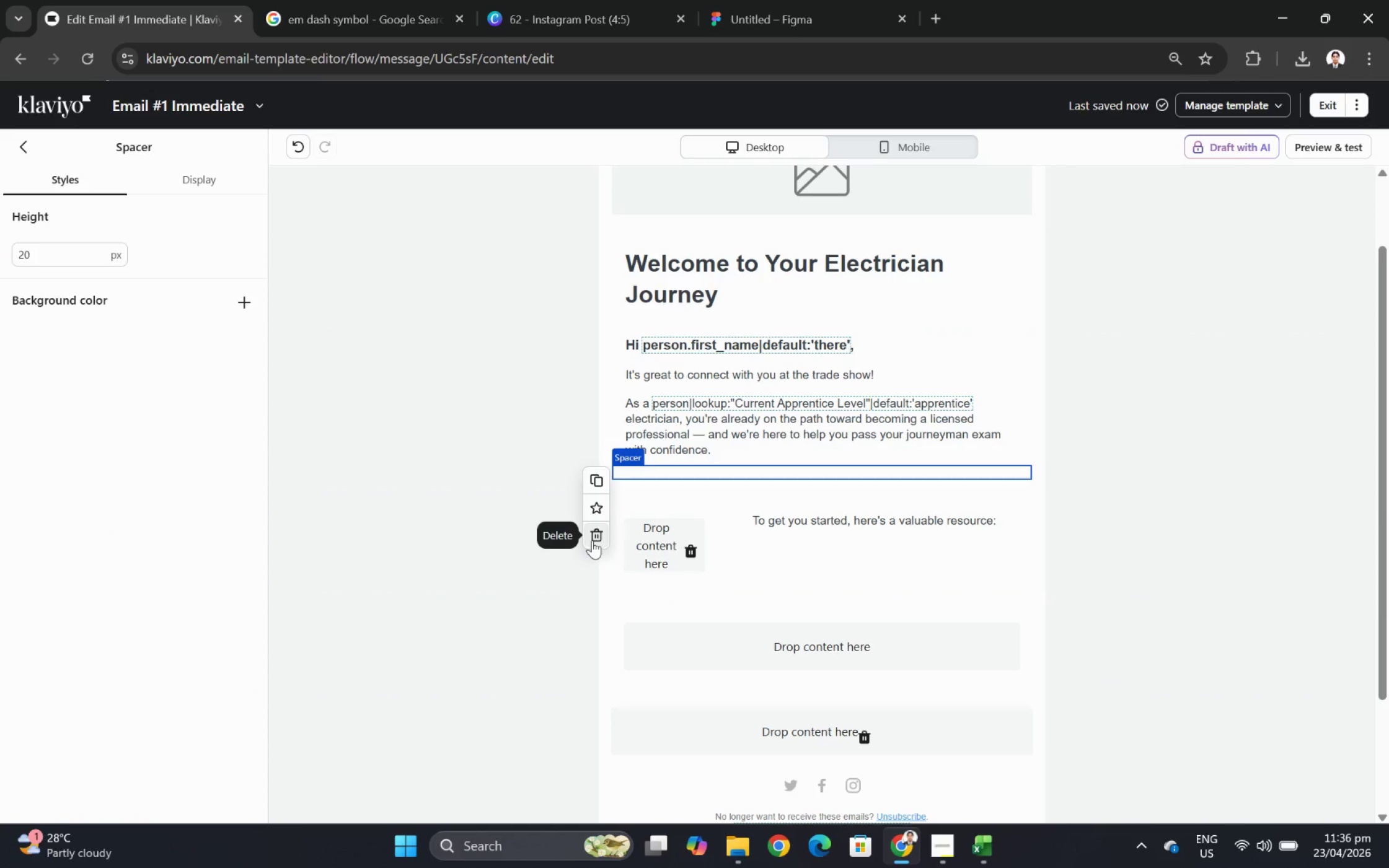 
left_click([592, 540])
 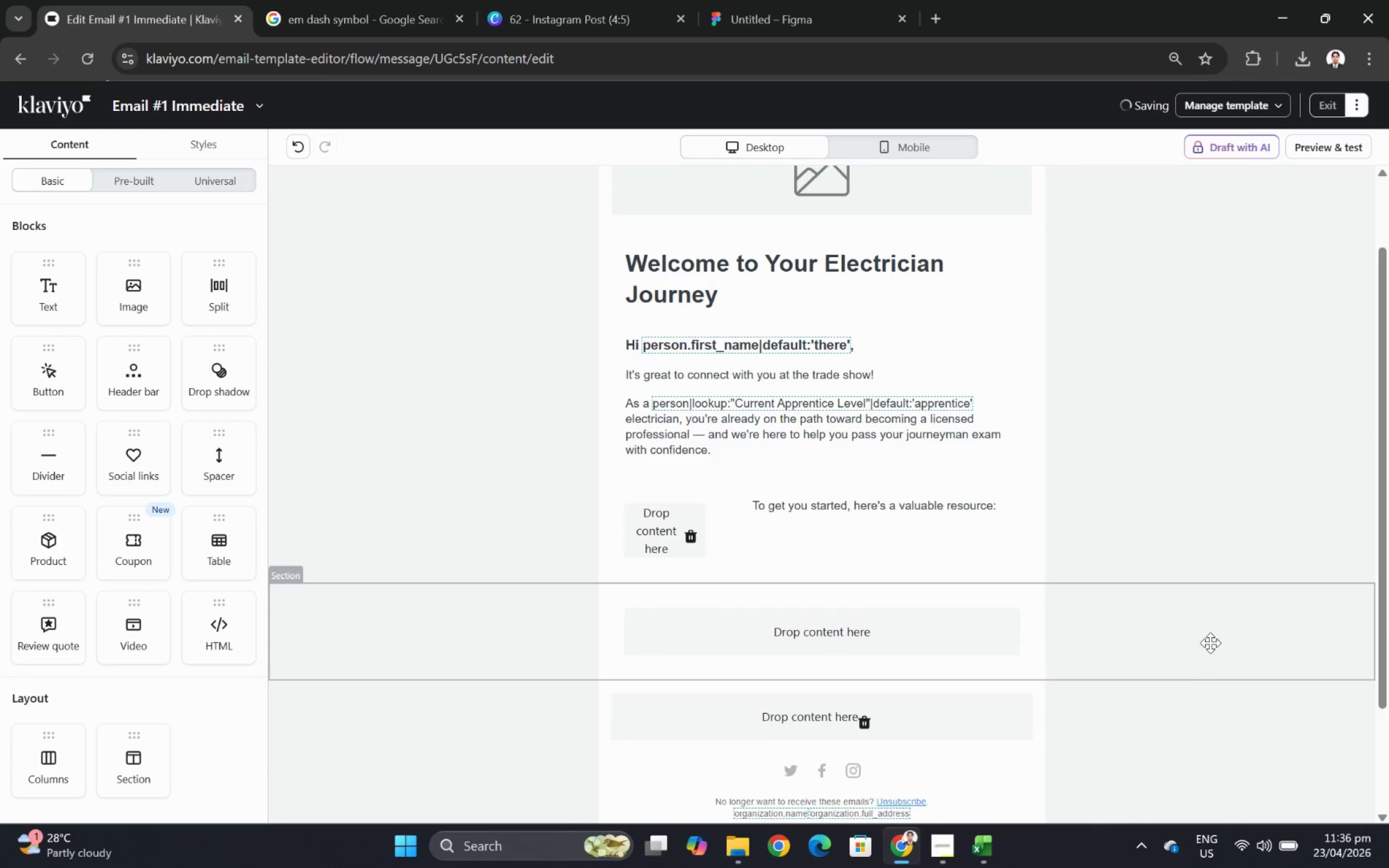 
scroll: coordinate [1209, 633], scroll_direction: up, amount: 1.0
 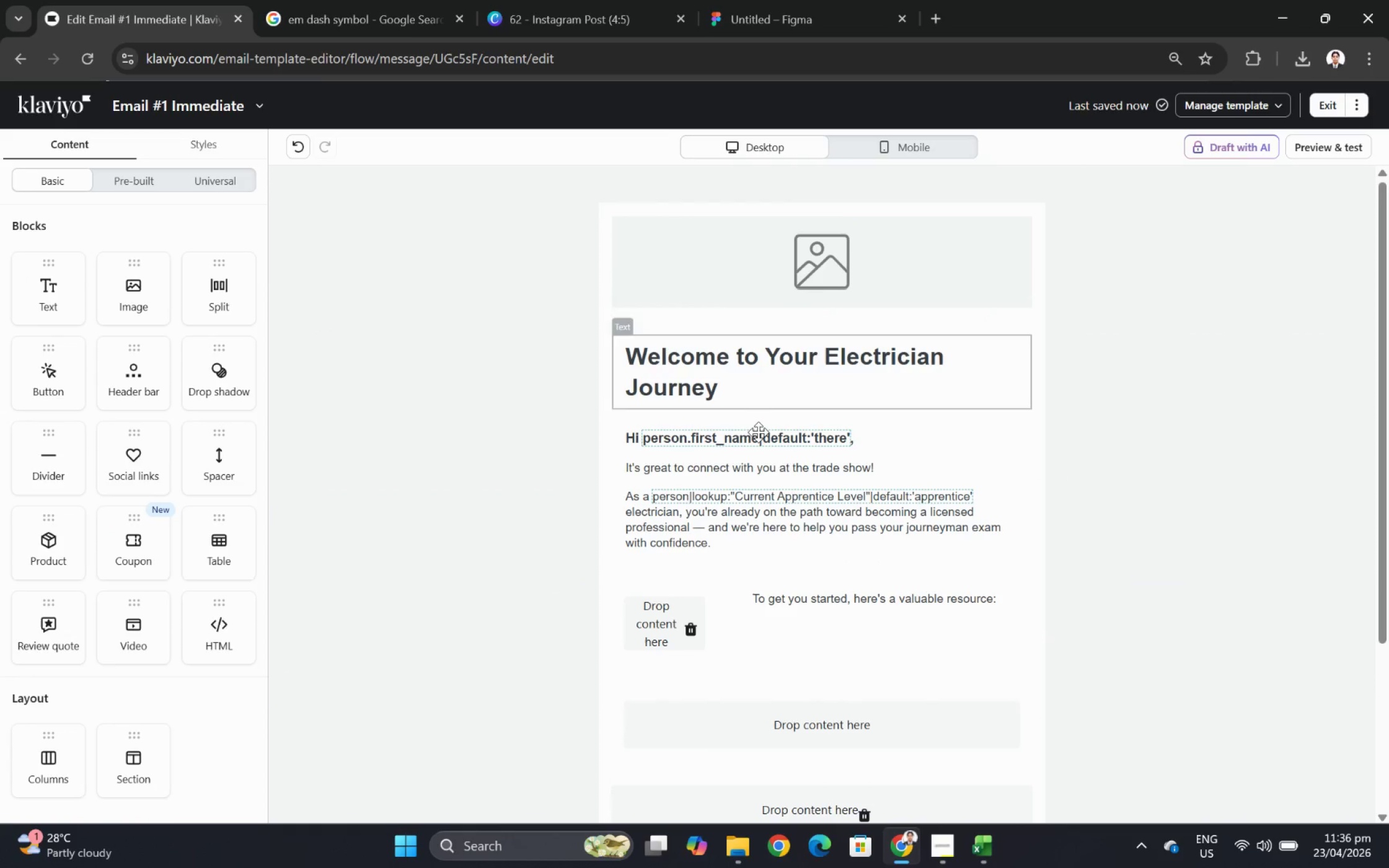 
scroll: coordinate [894, 600], scroll_direction: down, amount: 1.0
 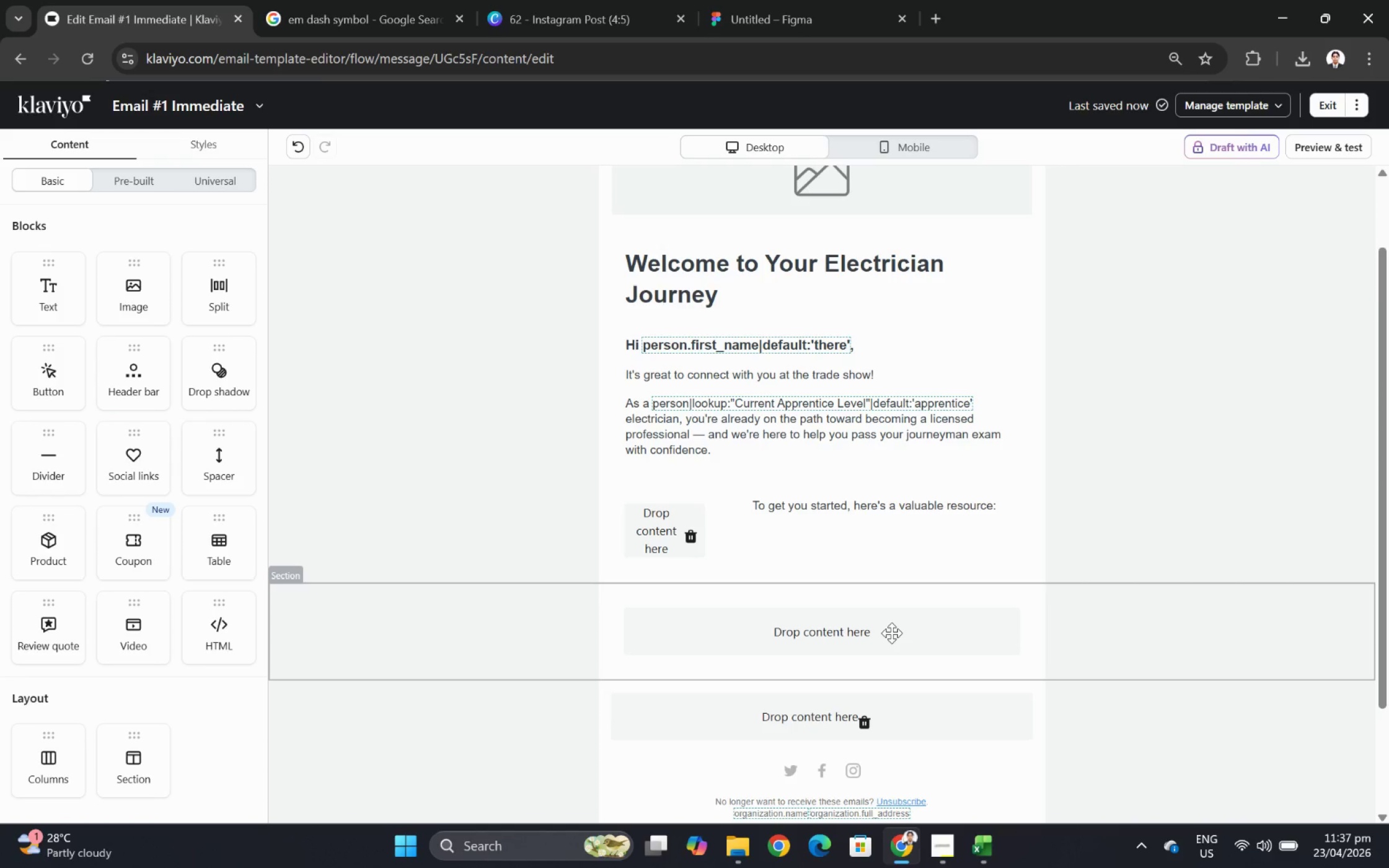 
wait(18.7)
 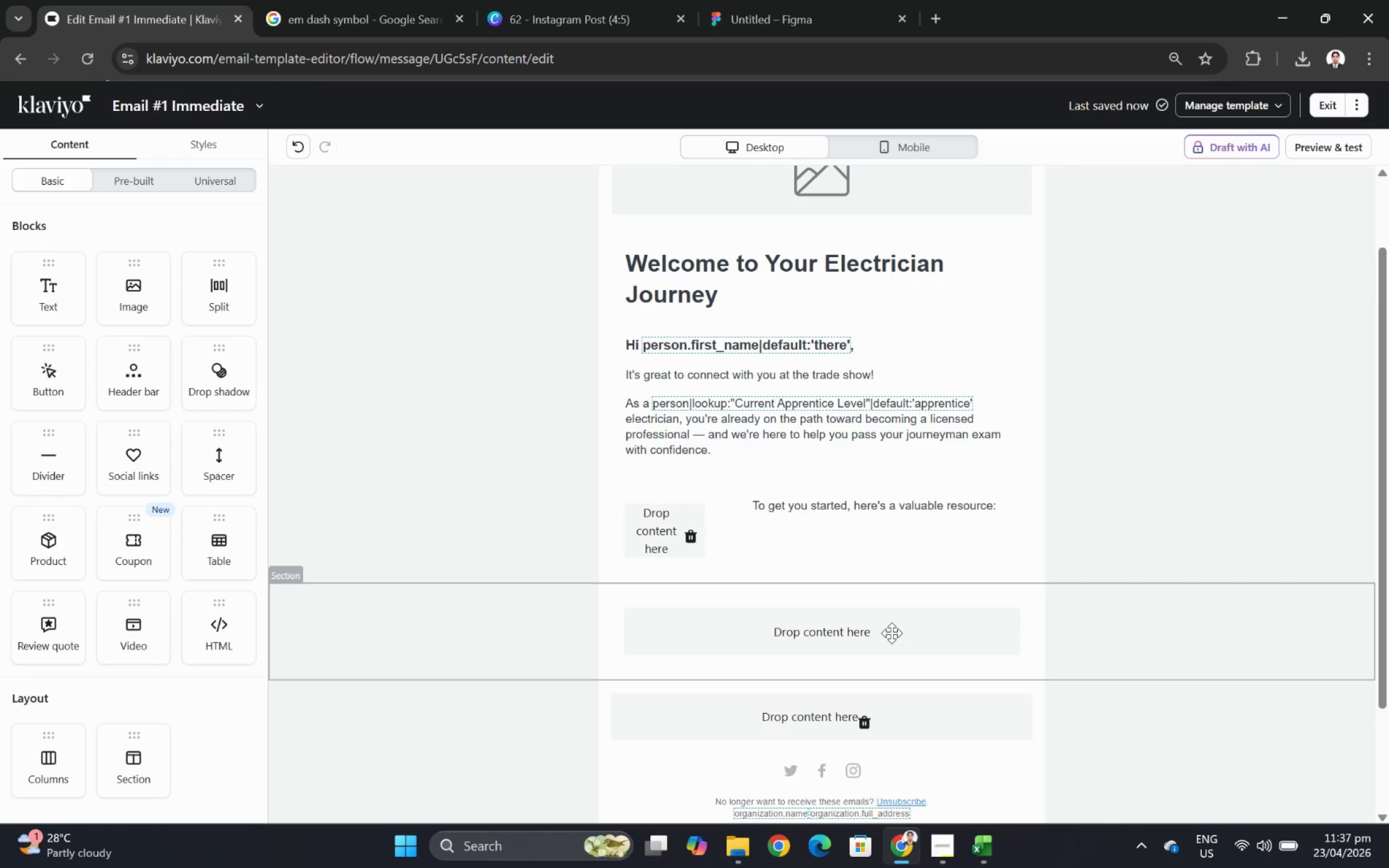 
left_click([944, 848])